 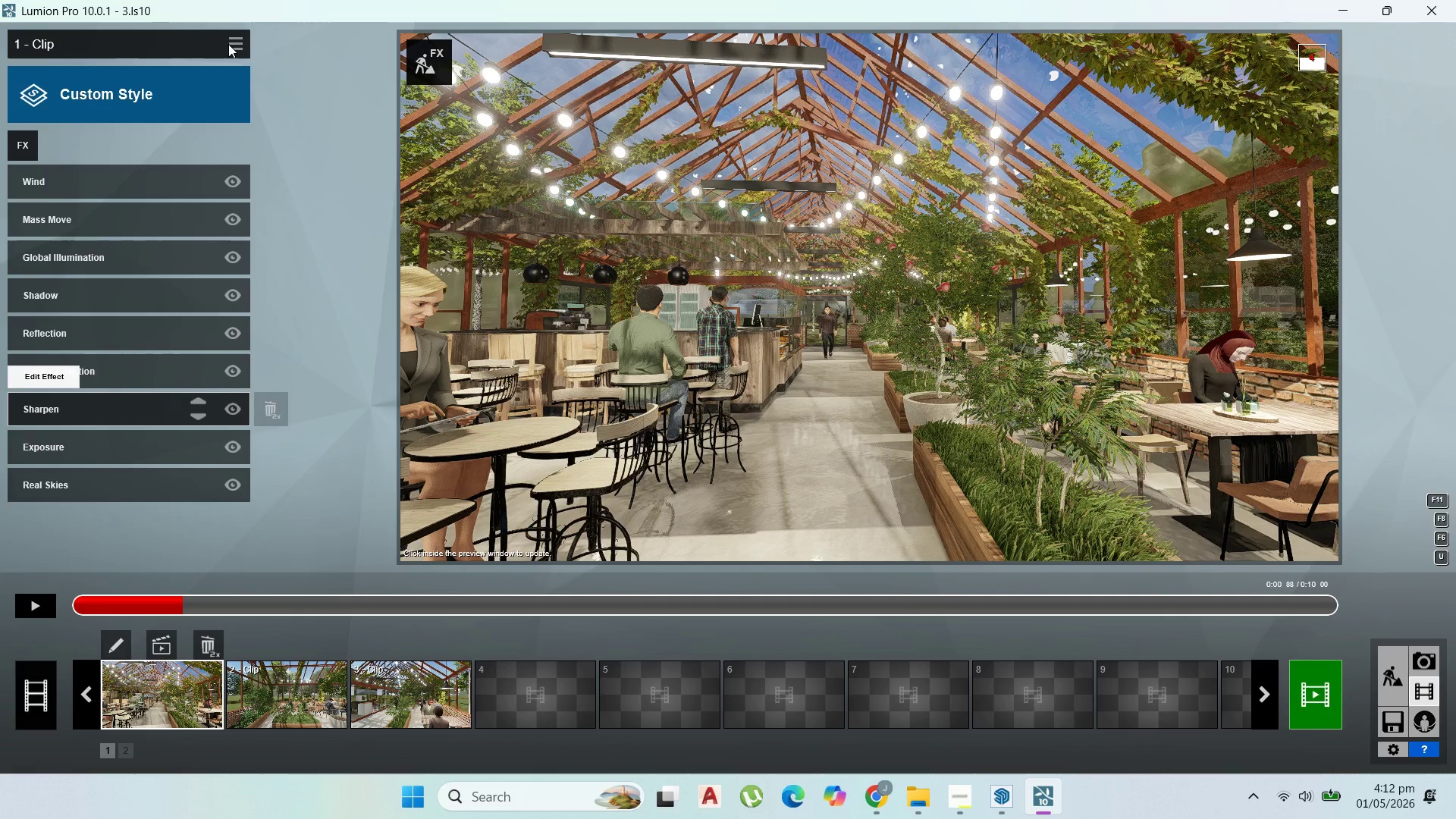 
left_click([1398, 676])
 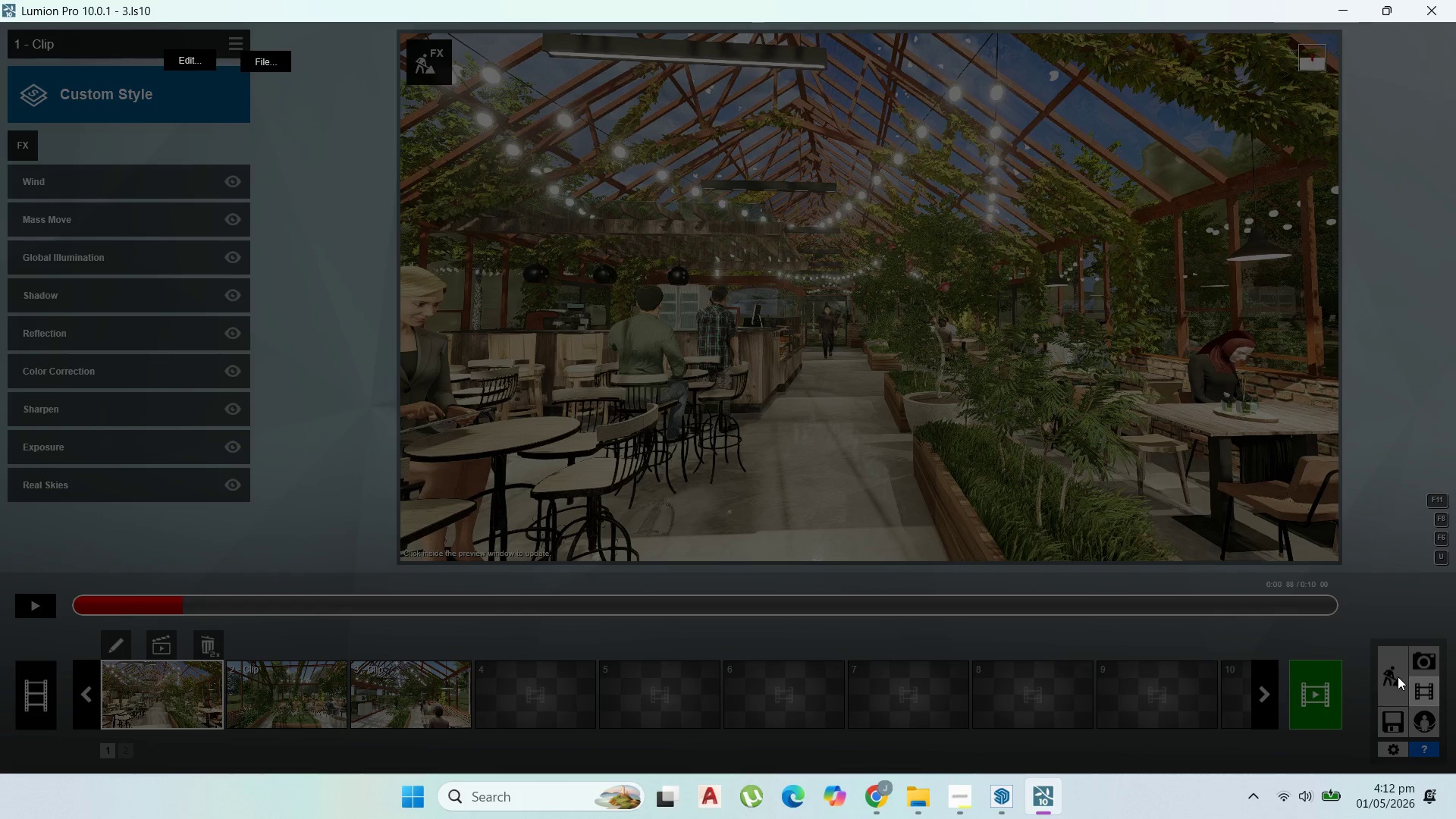 
left_click([1398, 676])
 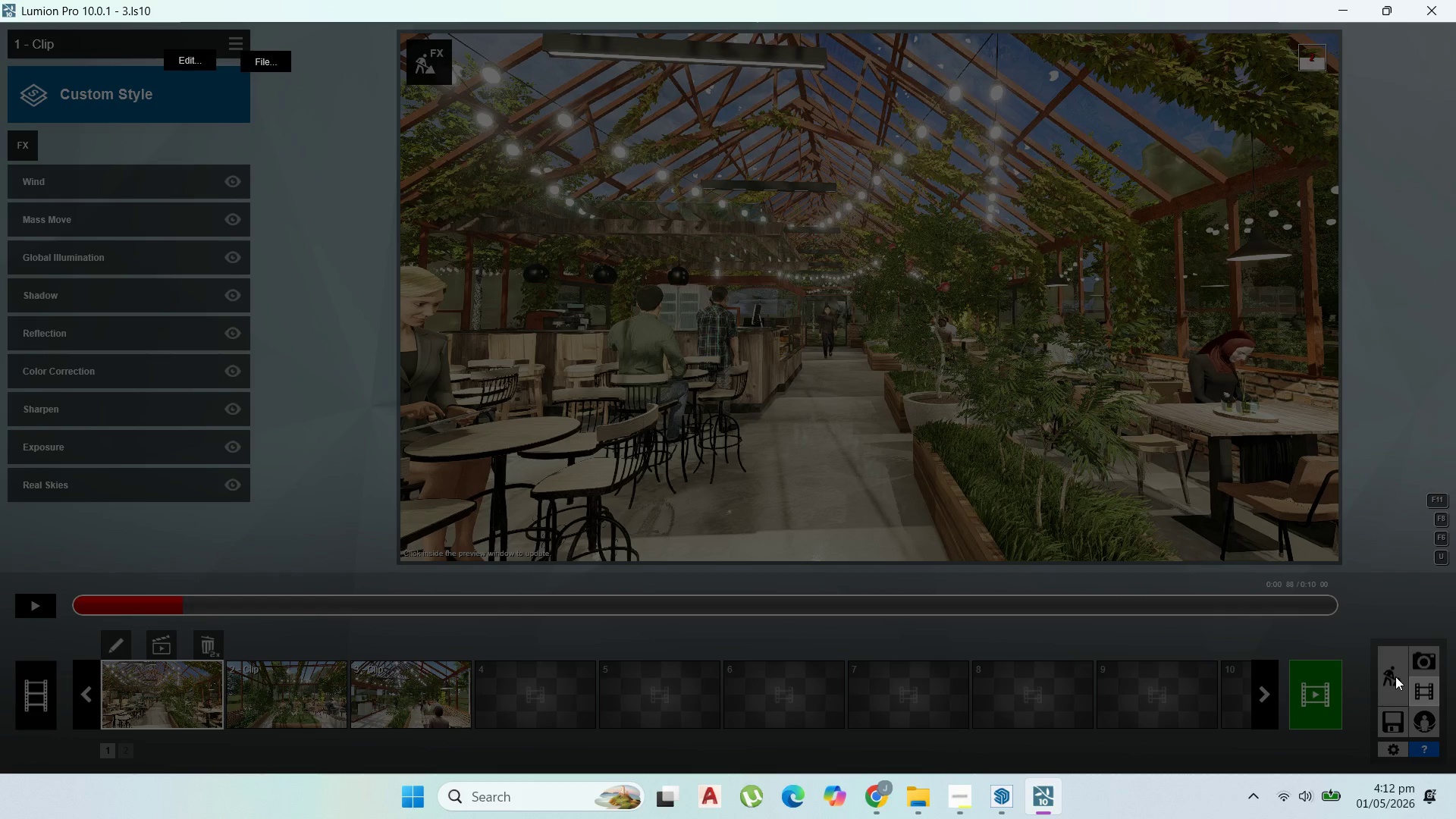 
left_click([1395, 676])
 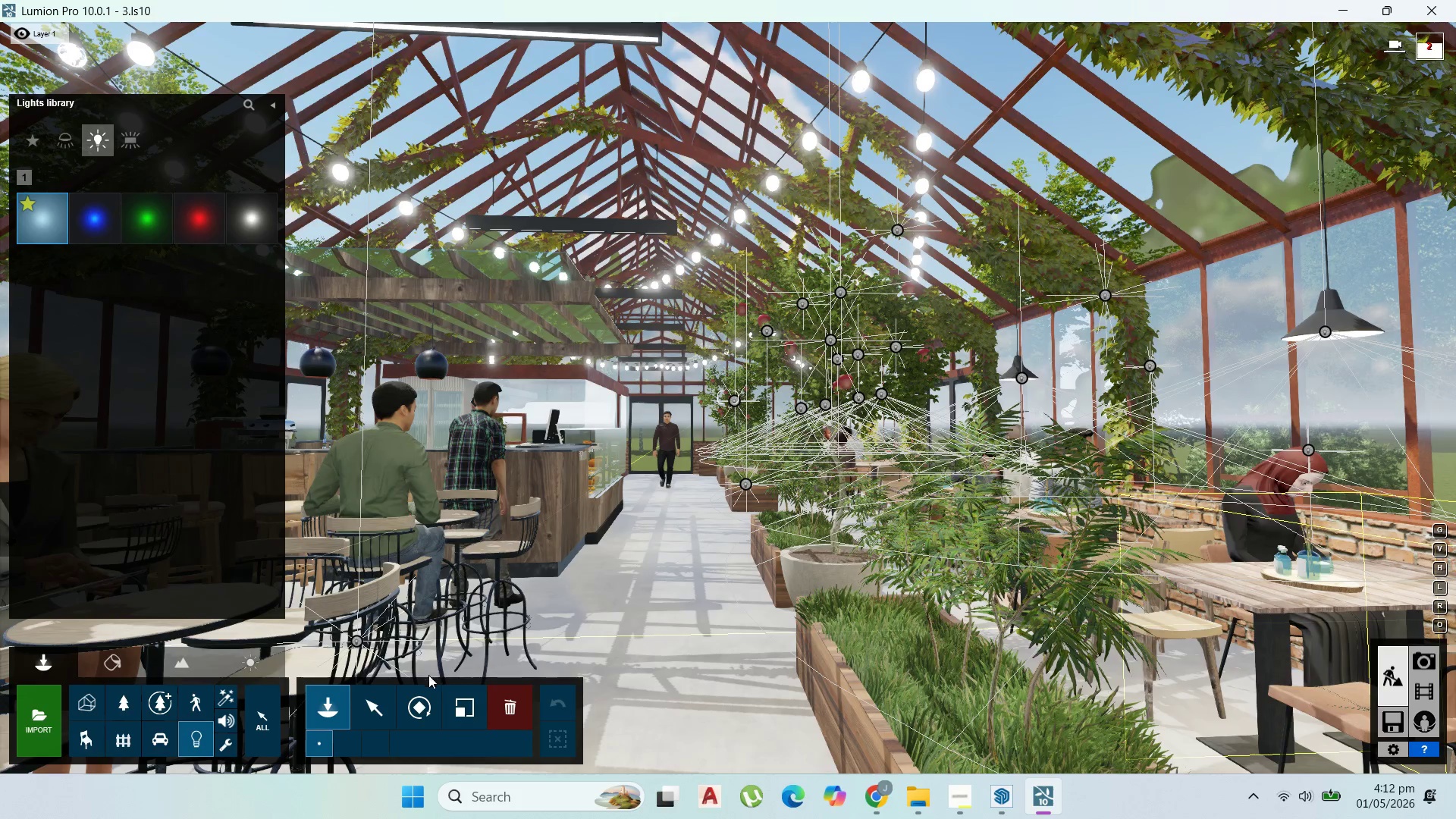 
left_click([381, 701])
 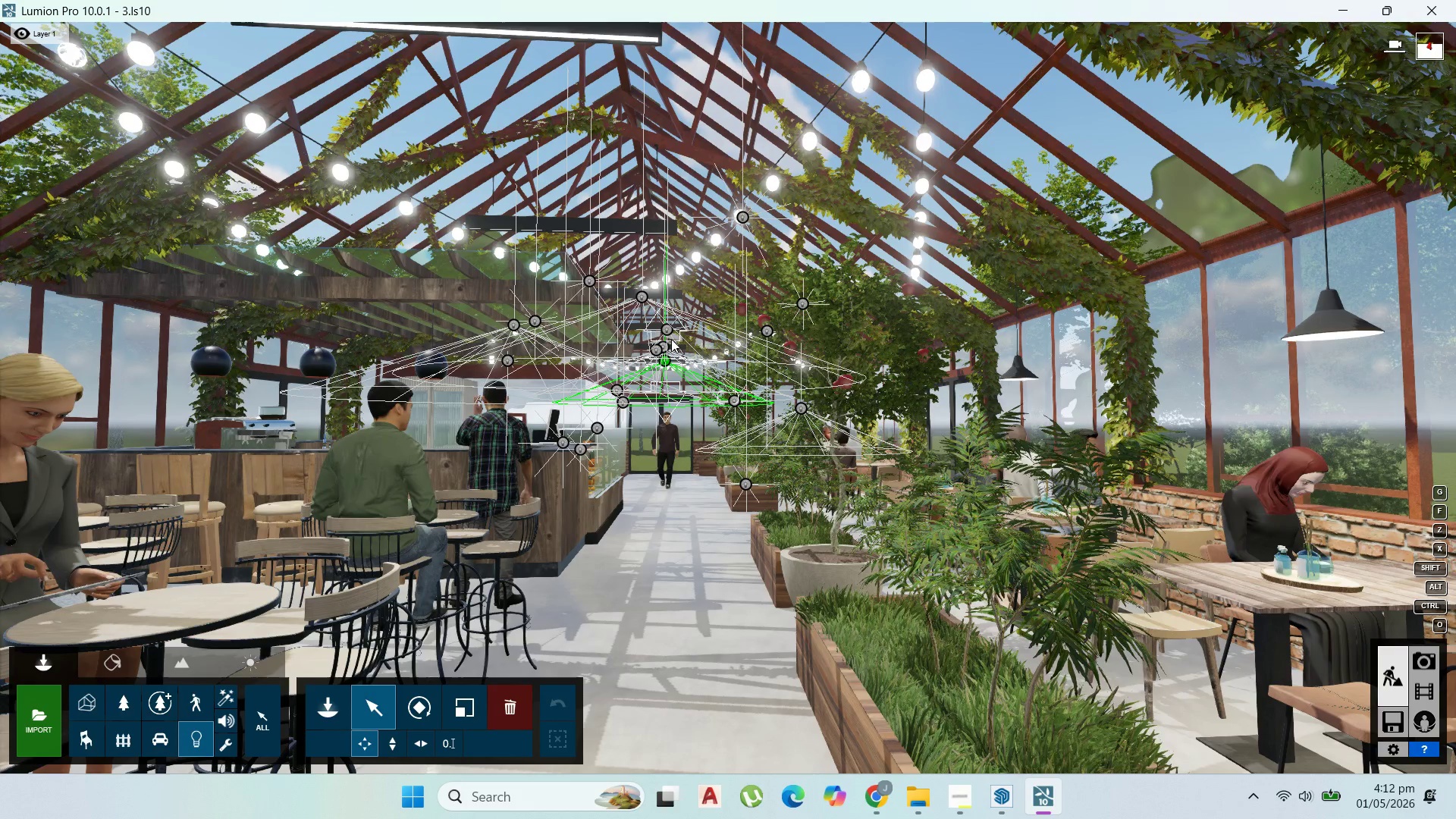 
wait(5.69)
 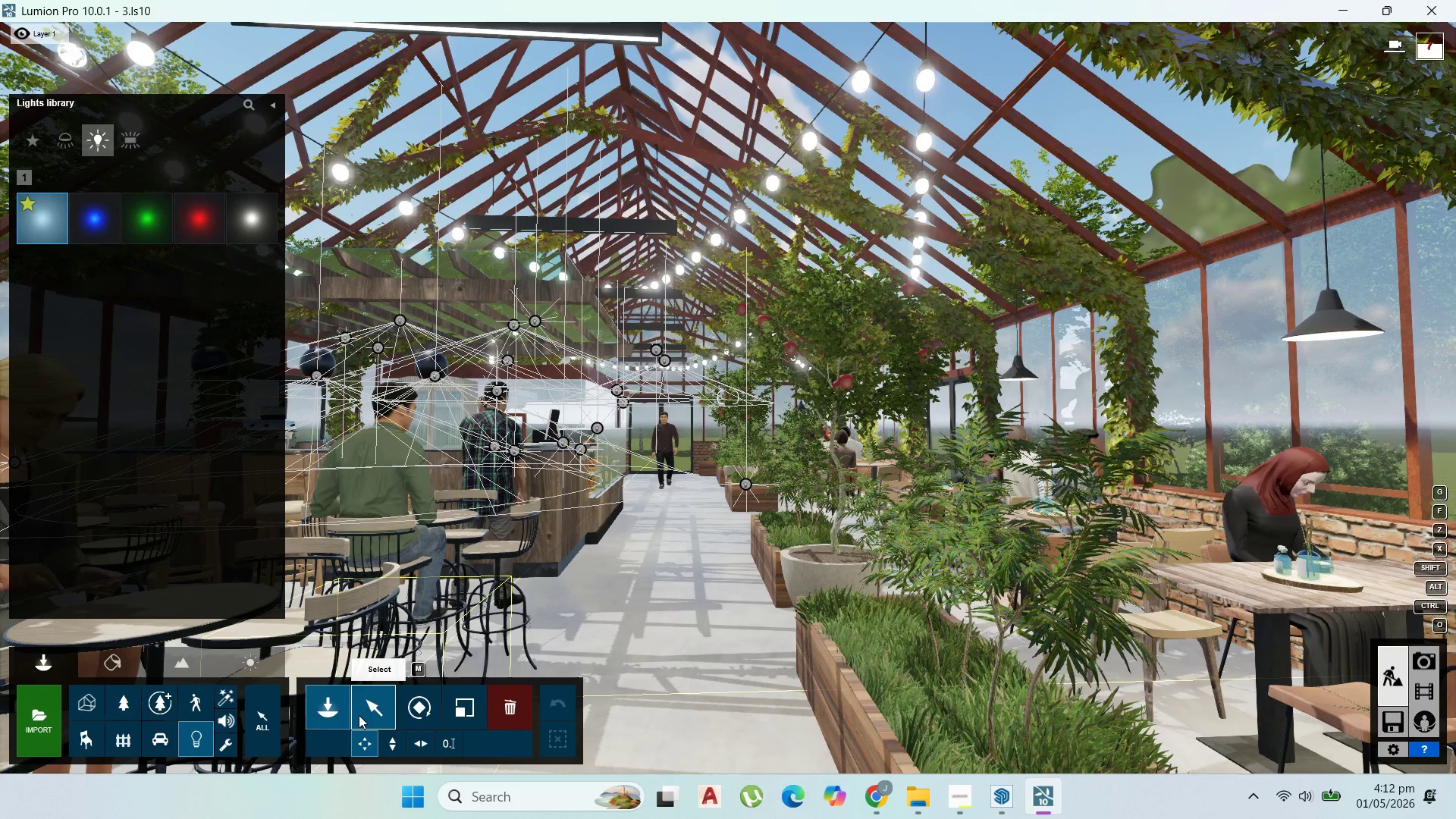 
left_click([667, 328])
 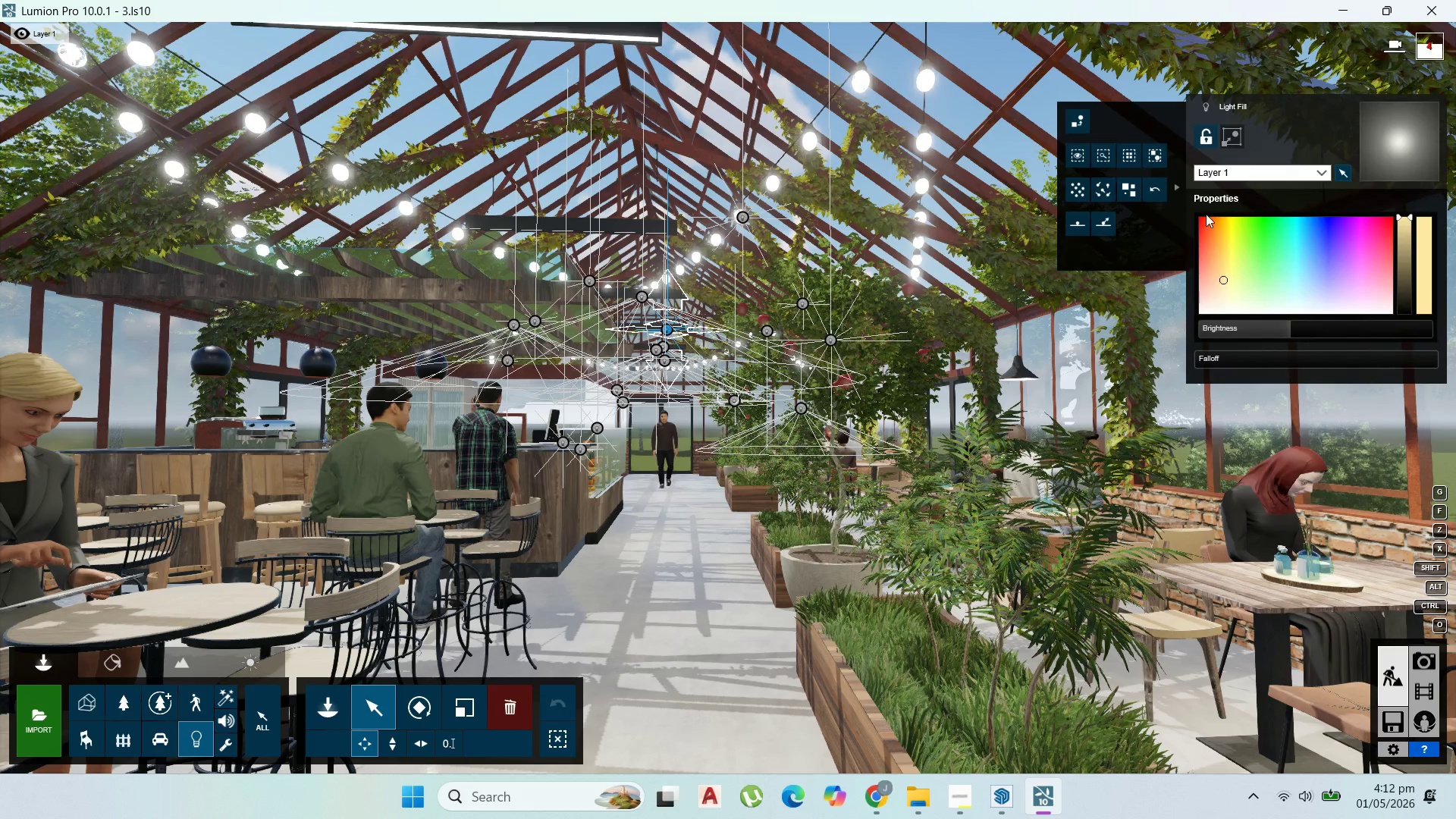 
mouse_move([1123, 160])
 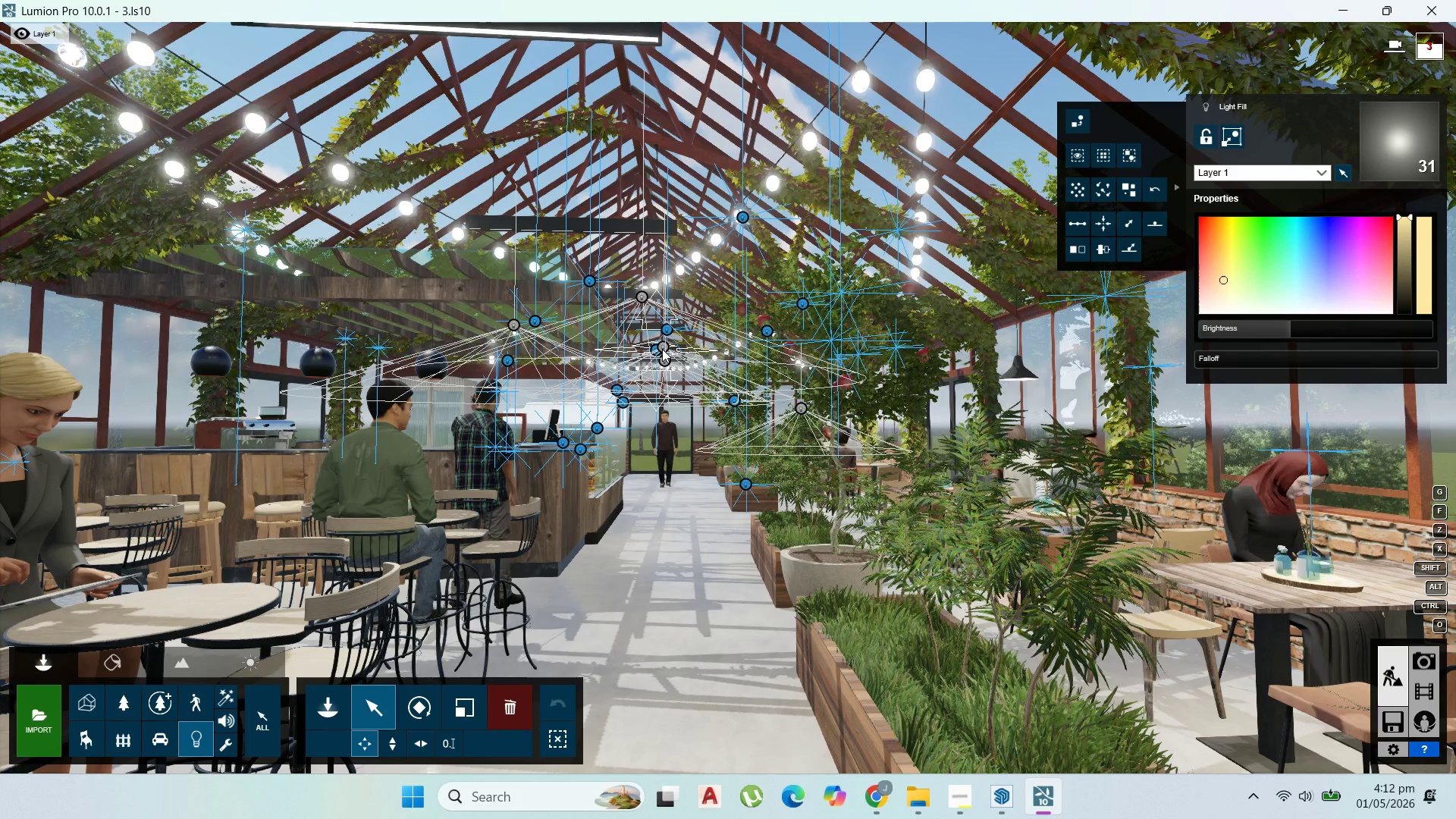 
left_click([662, 349])
 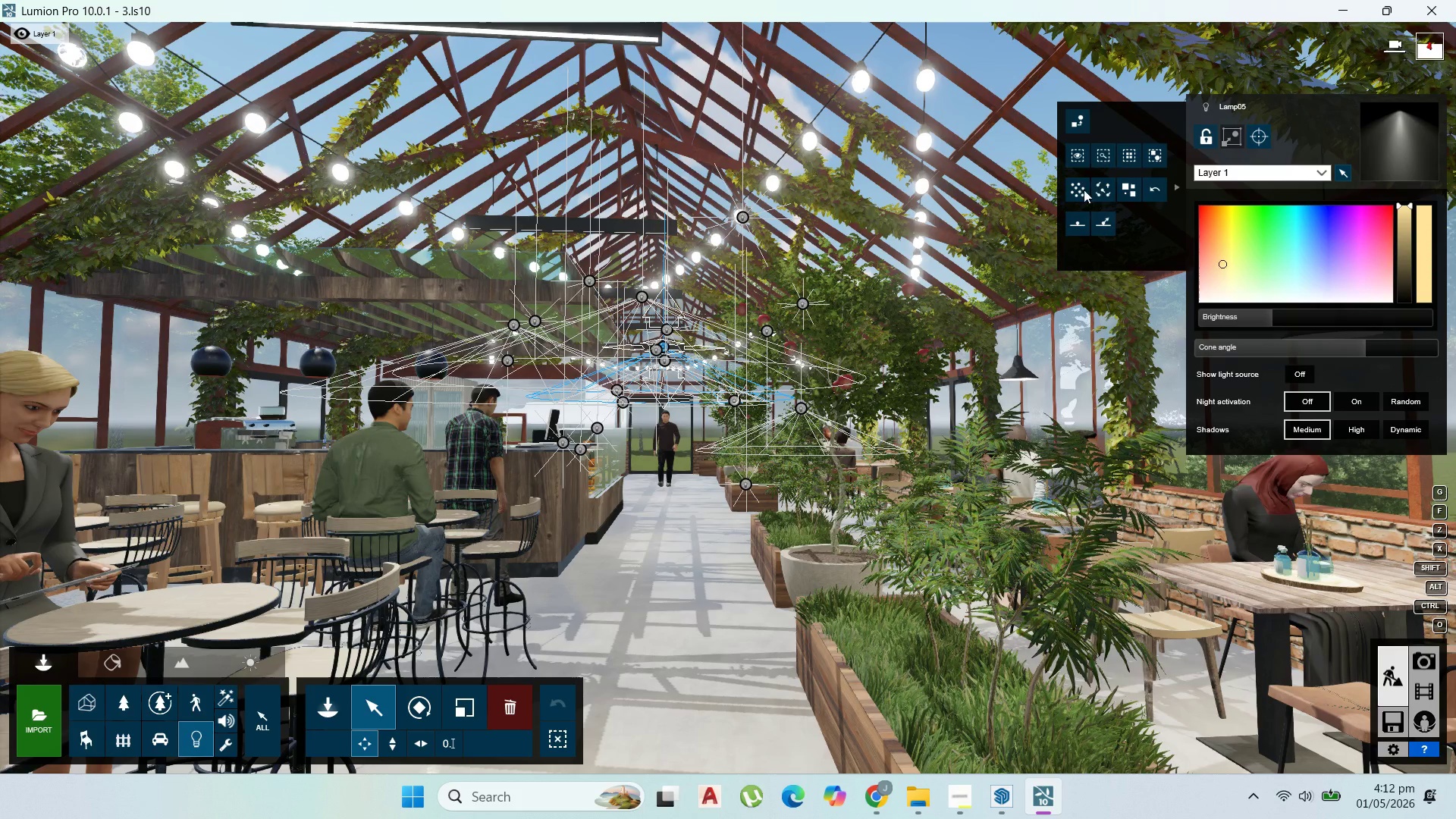 
left_click([1134, 152])
 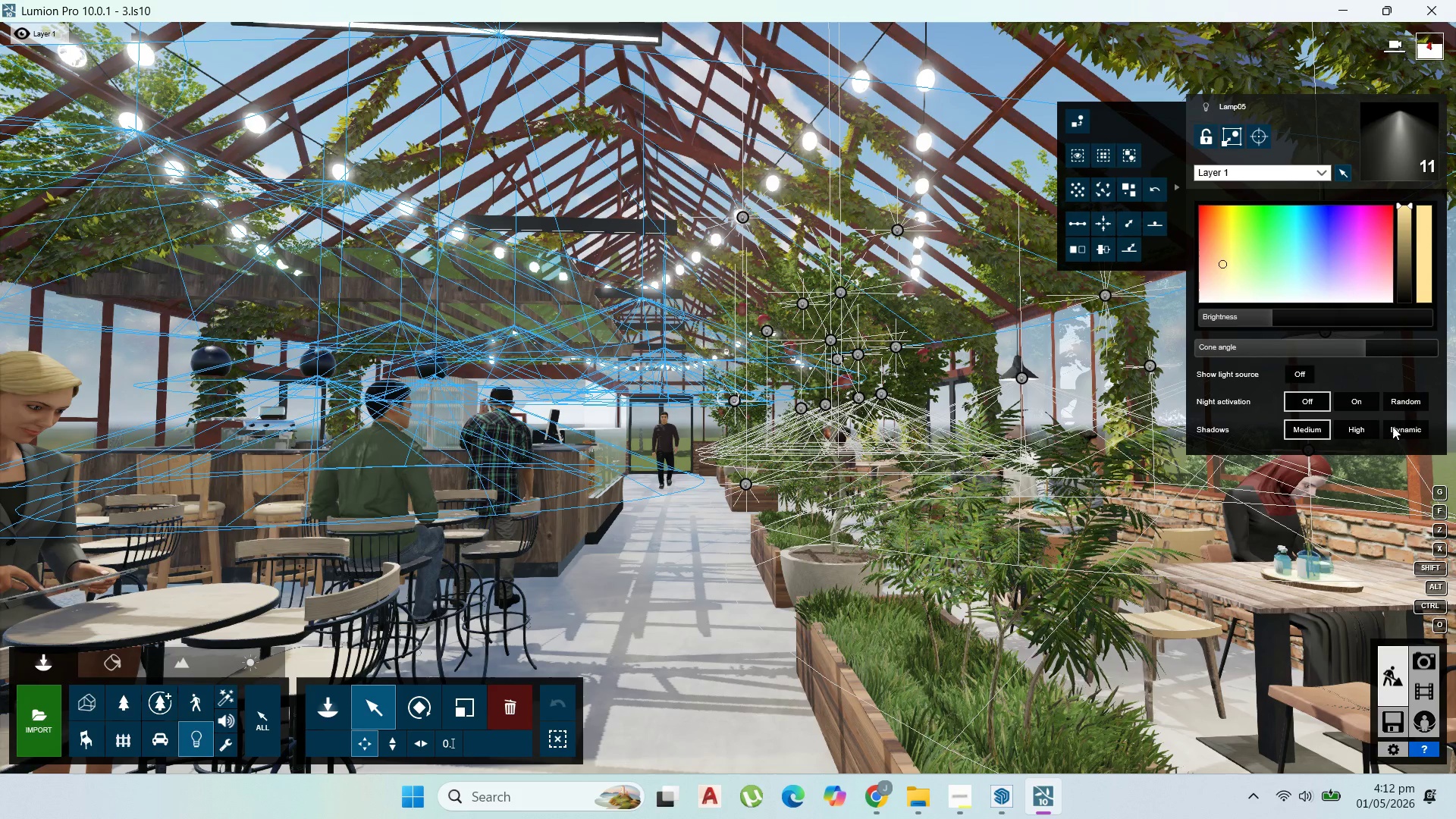 
wait(10.31)
 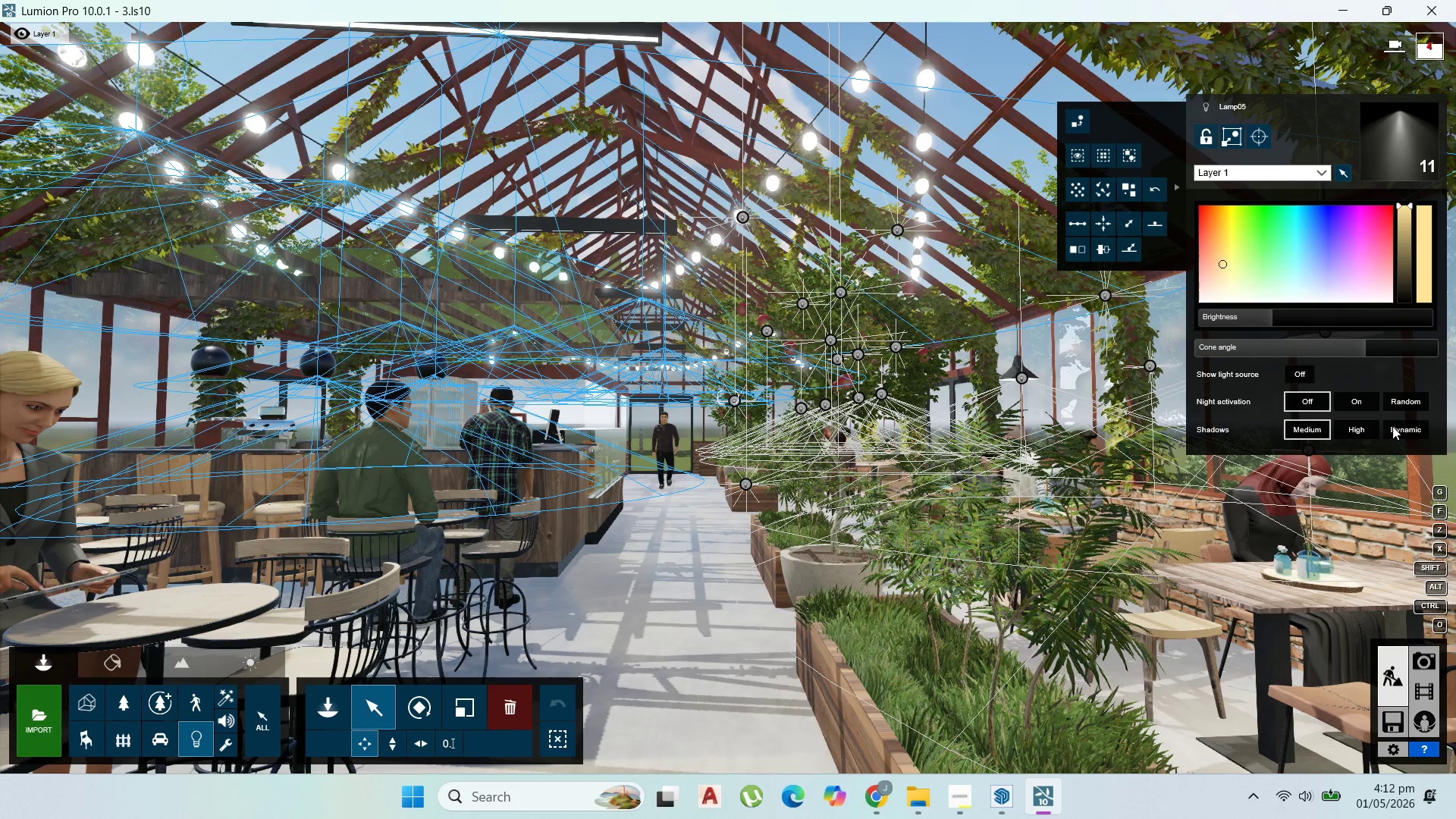 
left_click([1419, 666])
 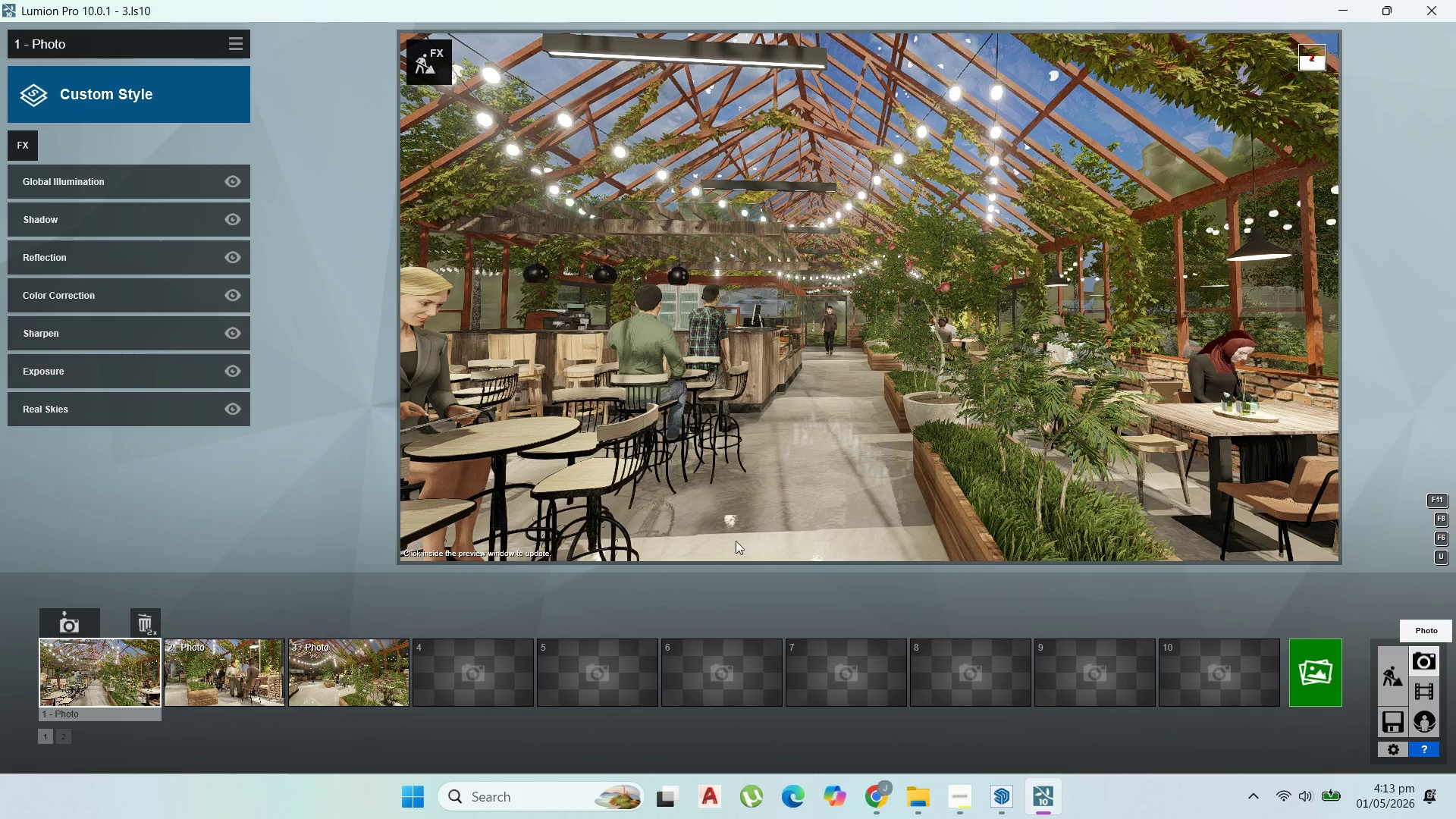 
wait(15.12)
 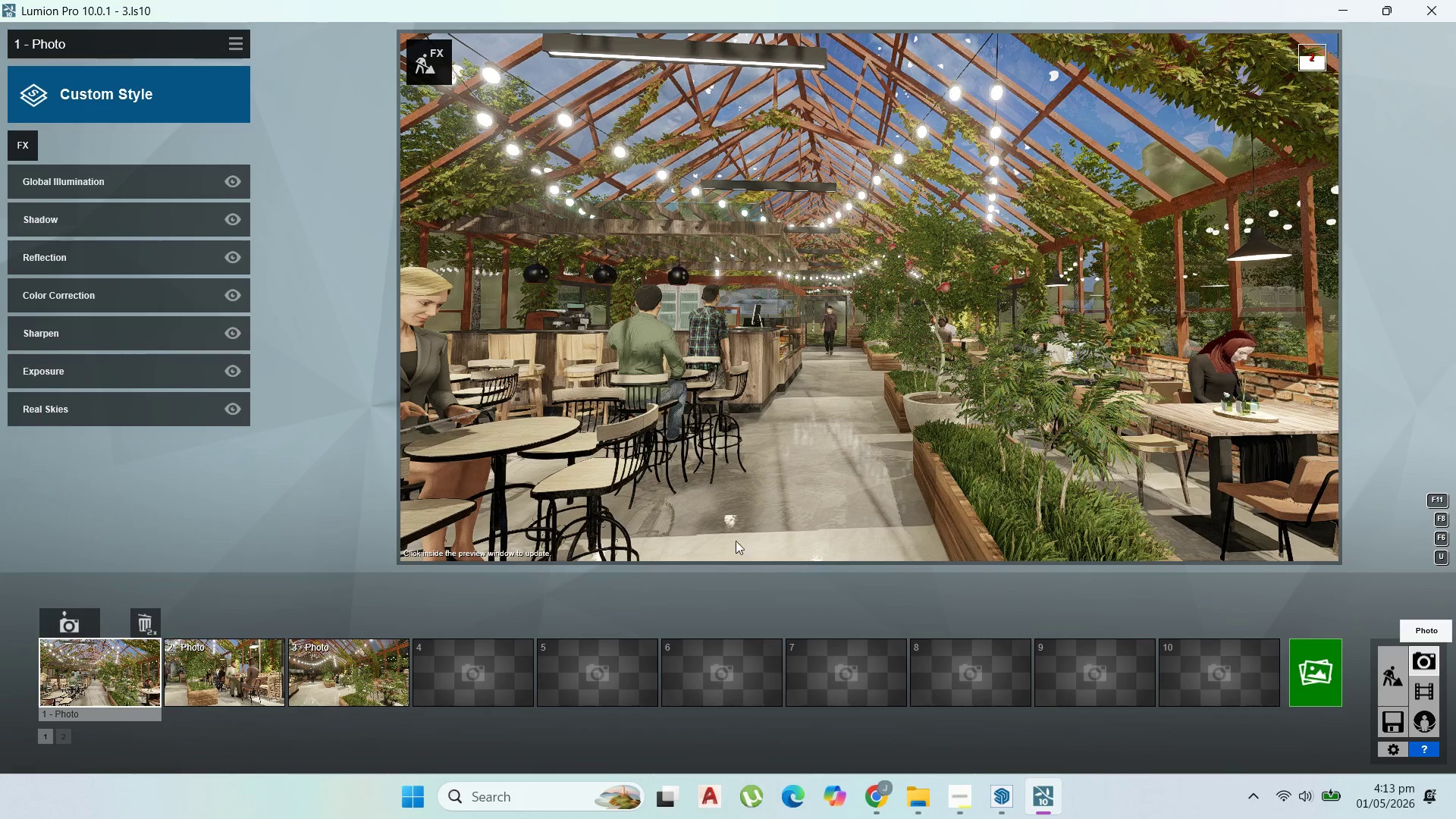 
left_click([1395, 692])
 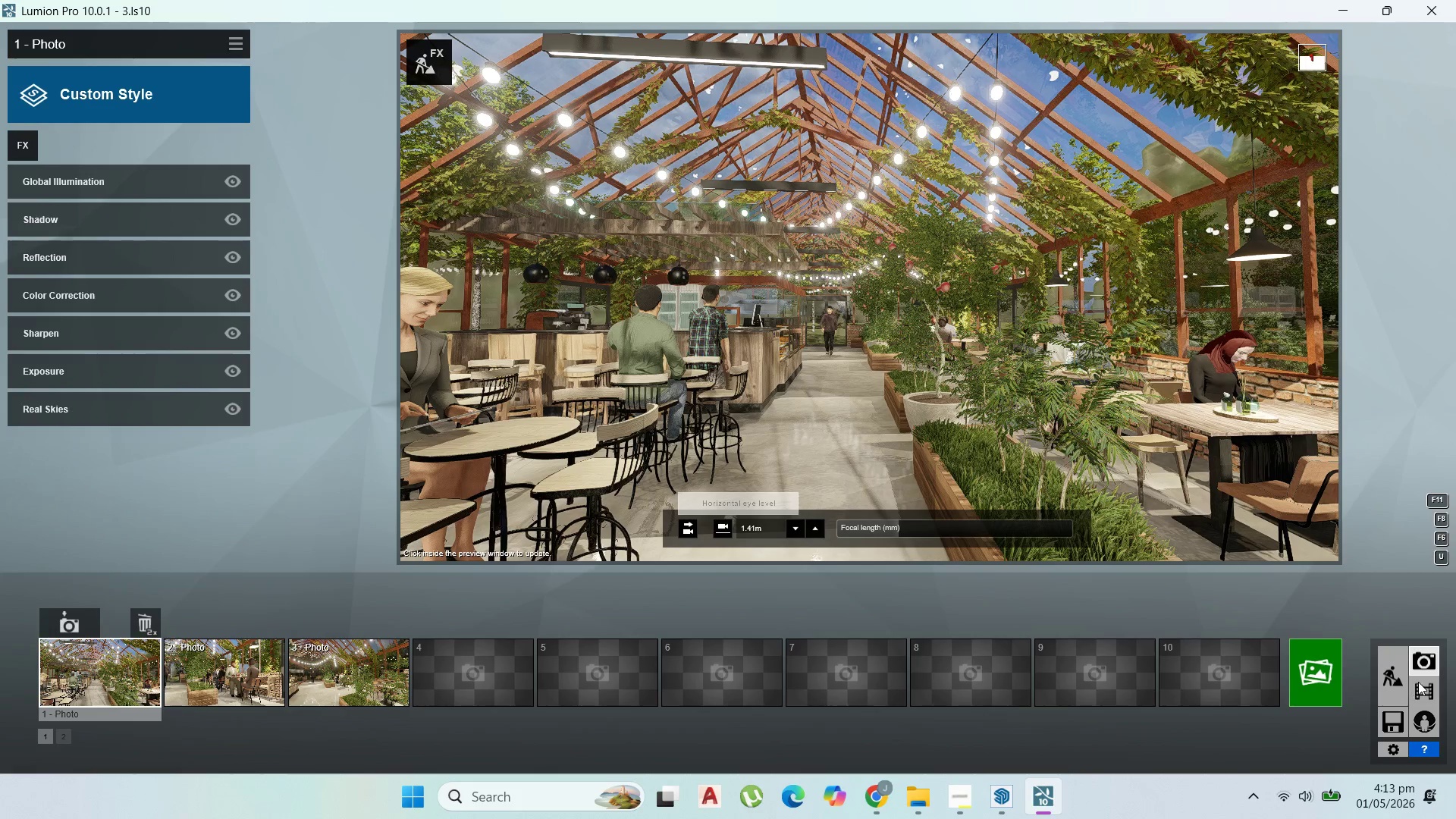 
double_click([1420, 682])
 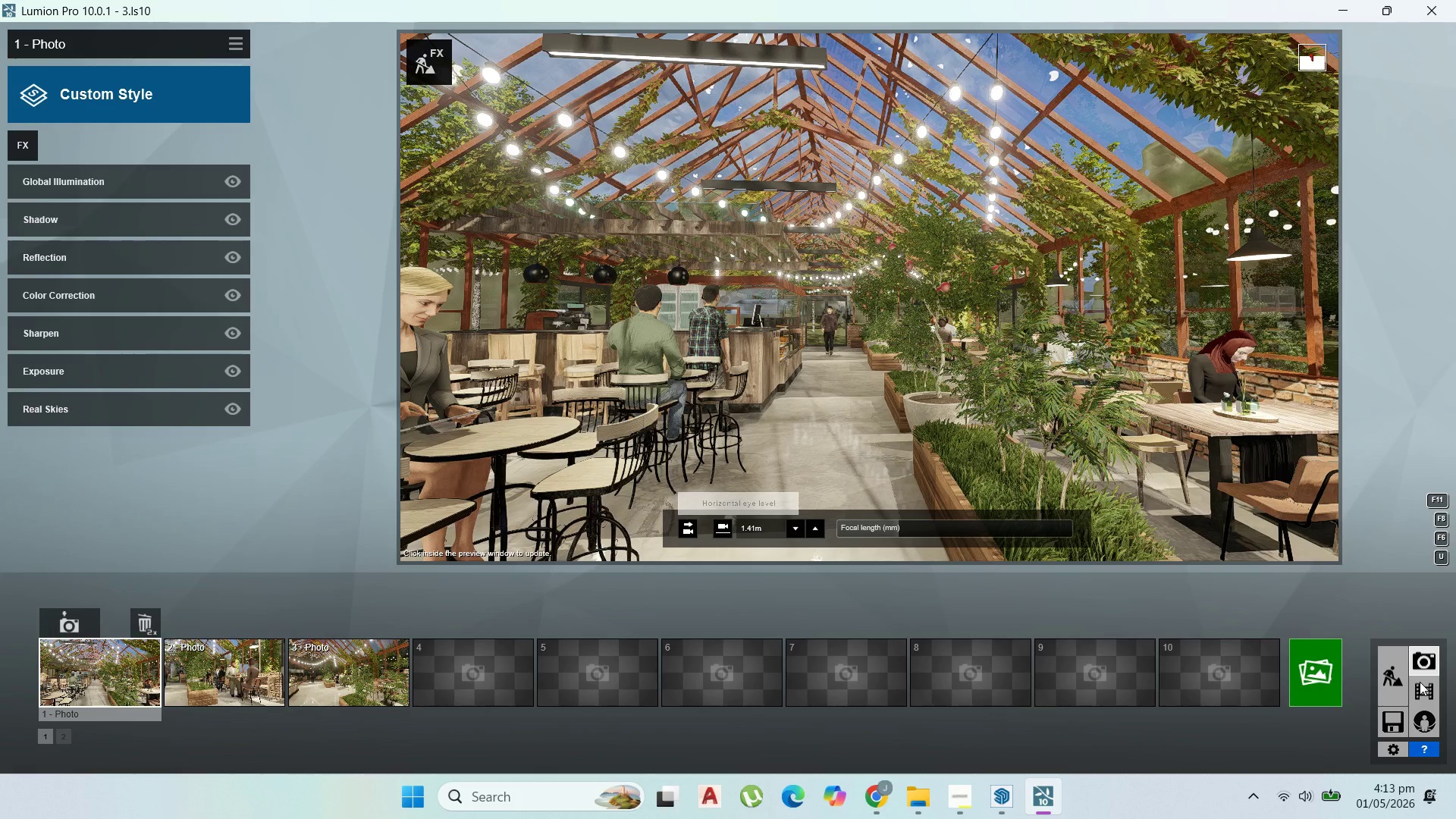 
triple_click([1420, 682])
 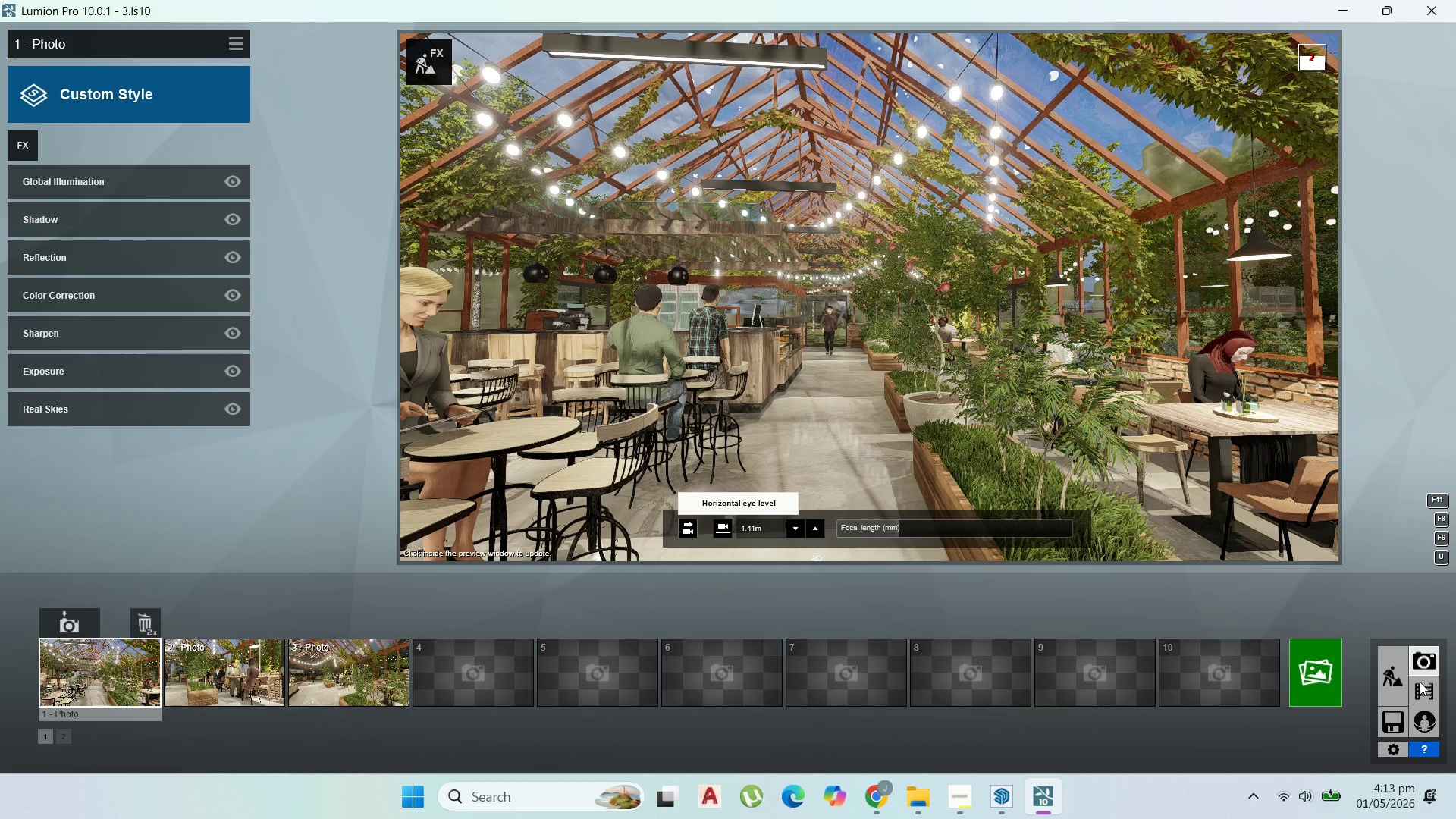 
double_click([1420, 682])
 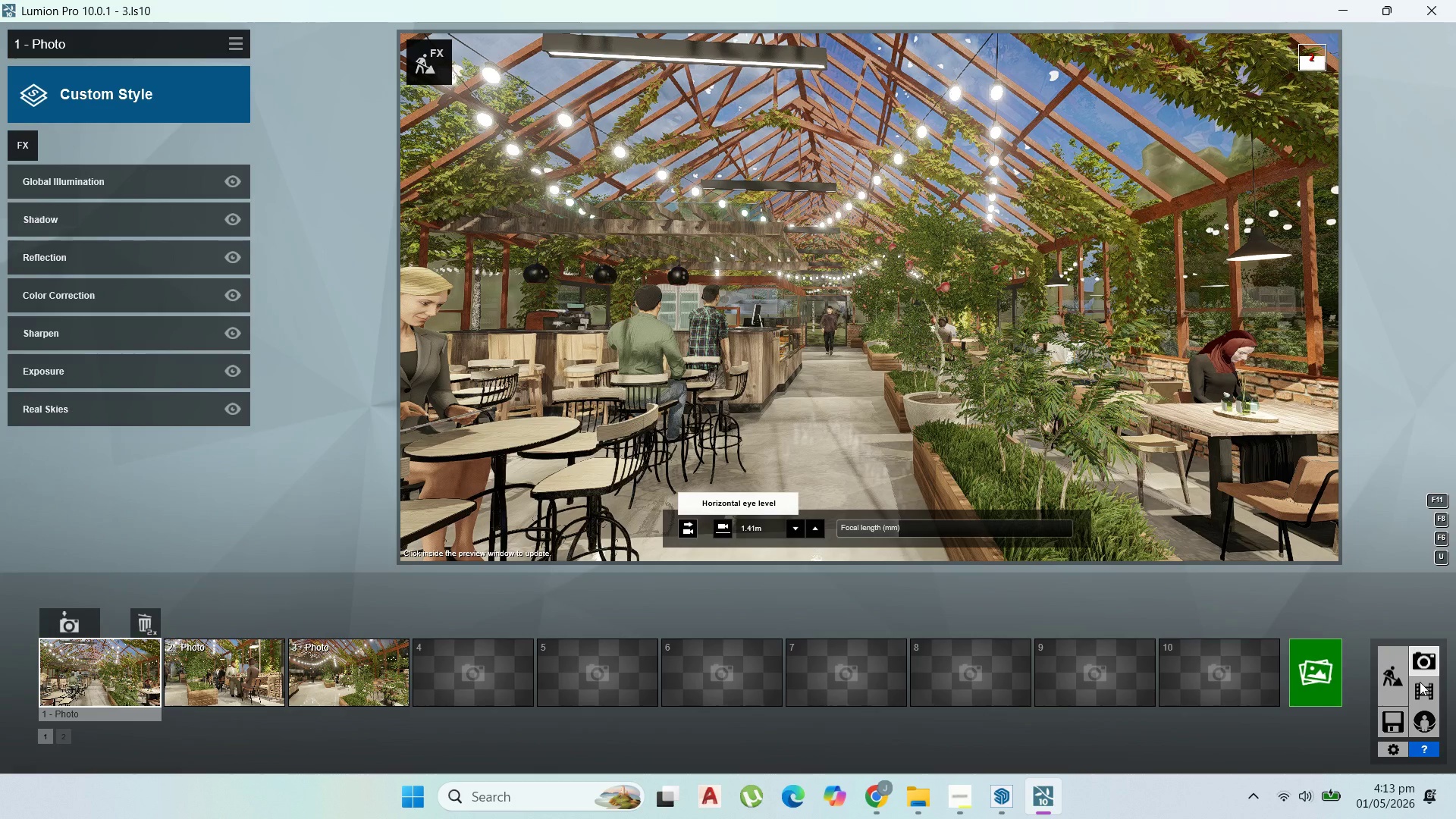 
left_click([1420, 682])
 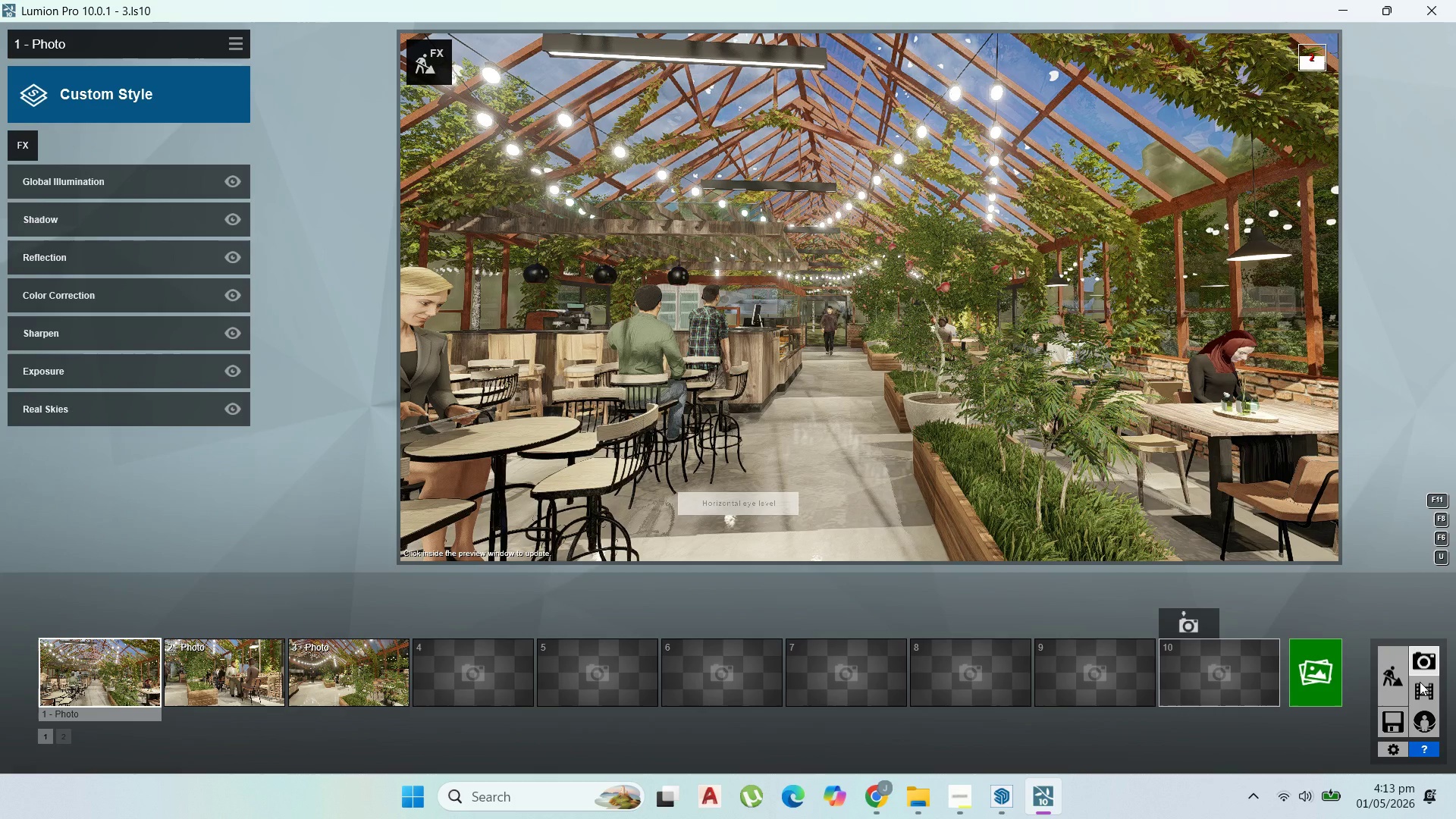 
double_click([1420, 682])
 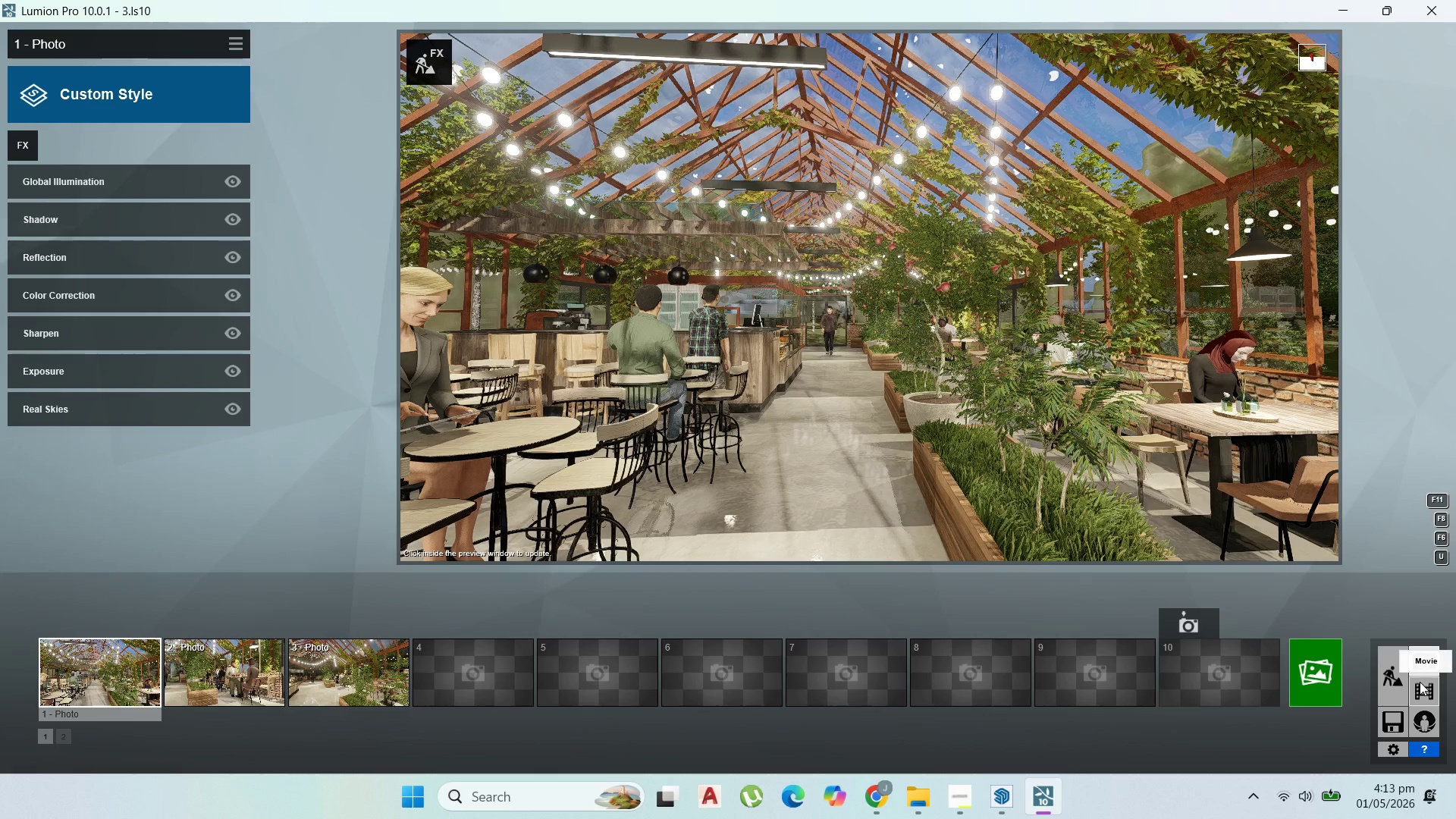 
left_click([1420, 682])
 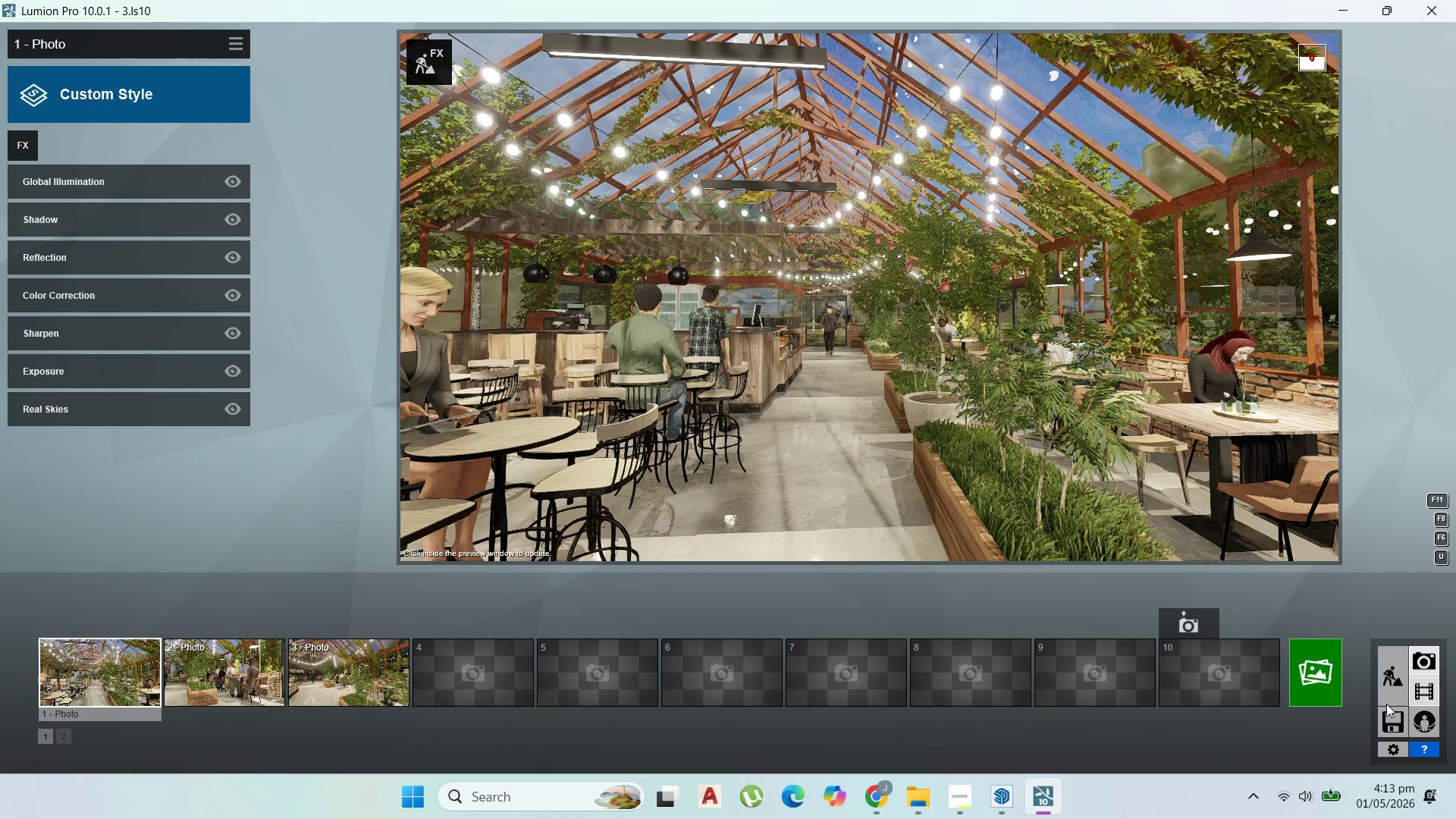 
mouse_move([1353, 709])
 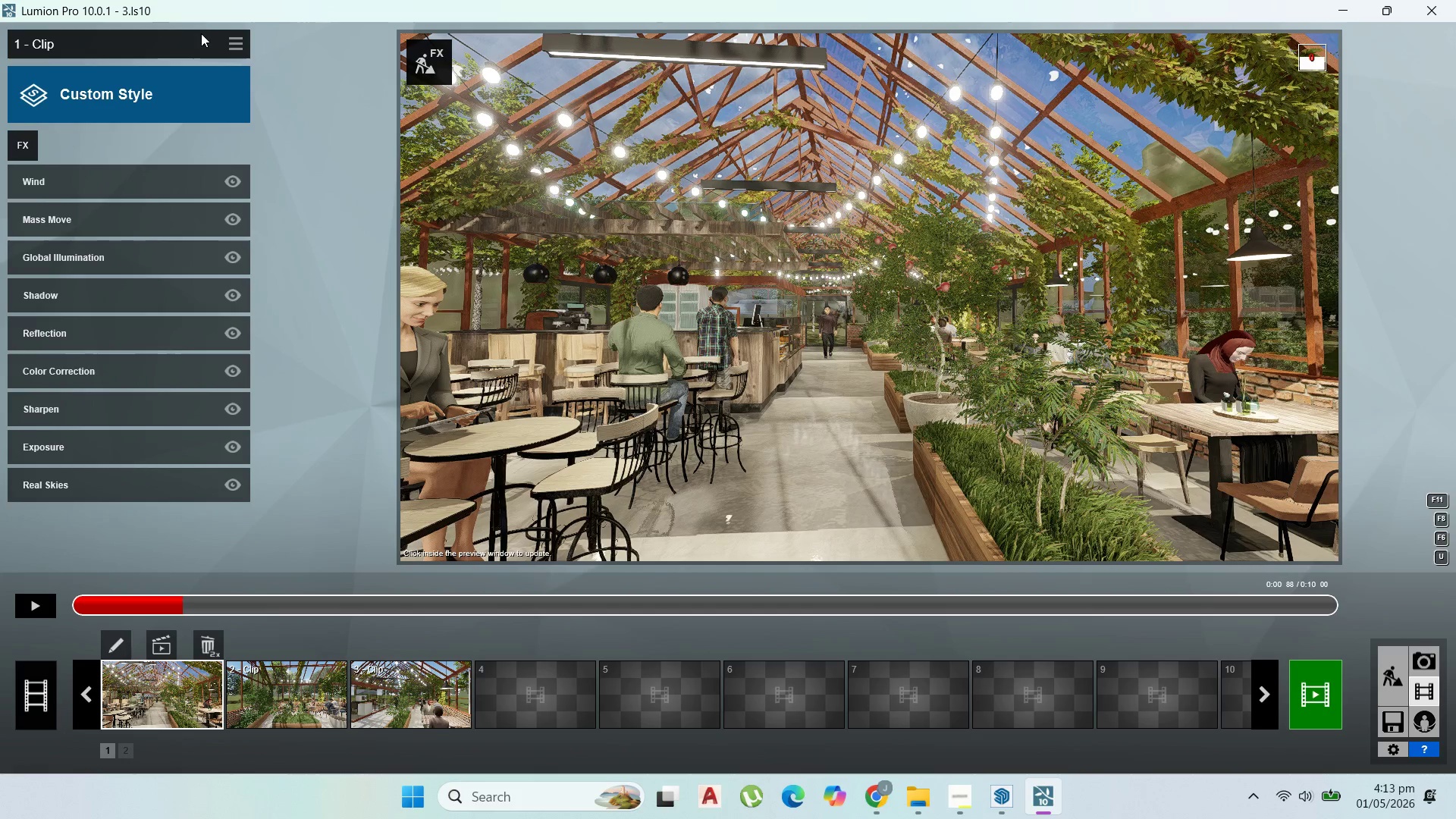 
left_click([238, 43])
 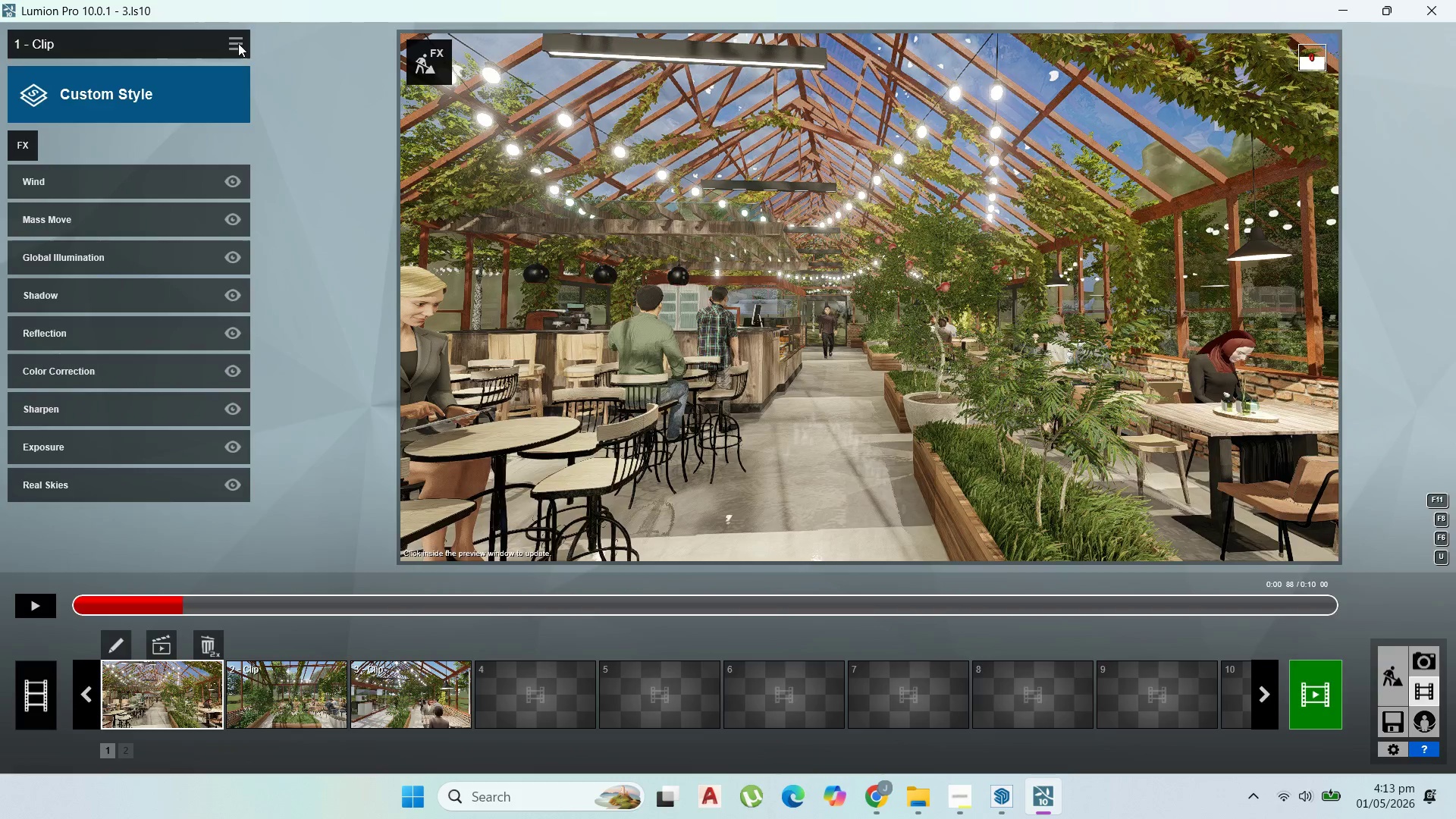 
wait(6.39)
 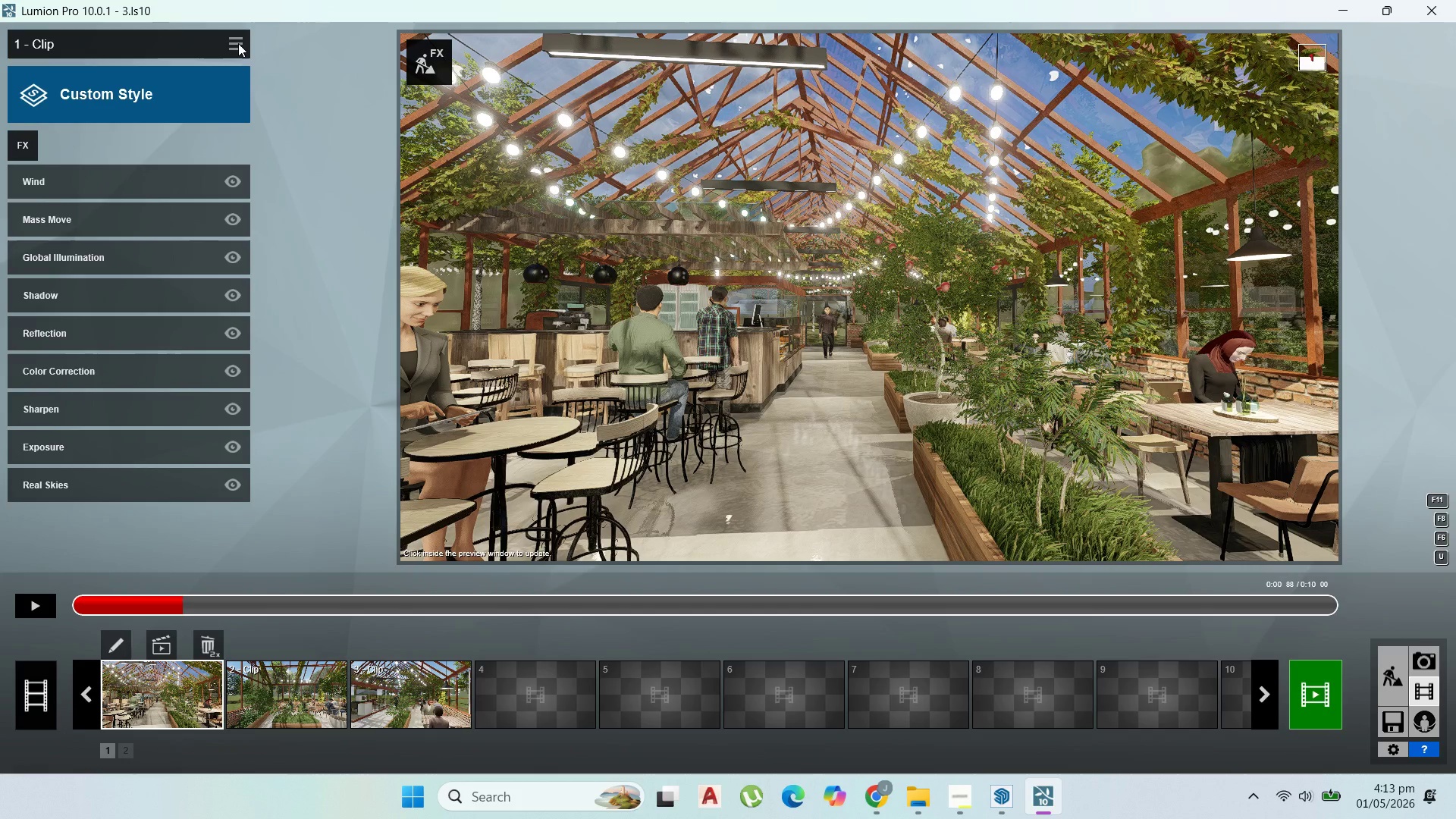 
left_click([194, 61])
 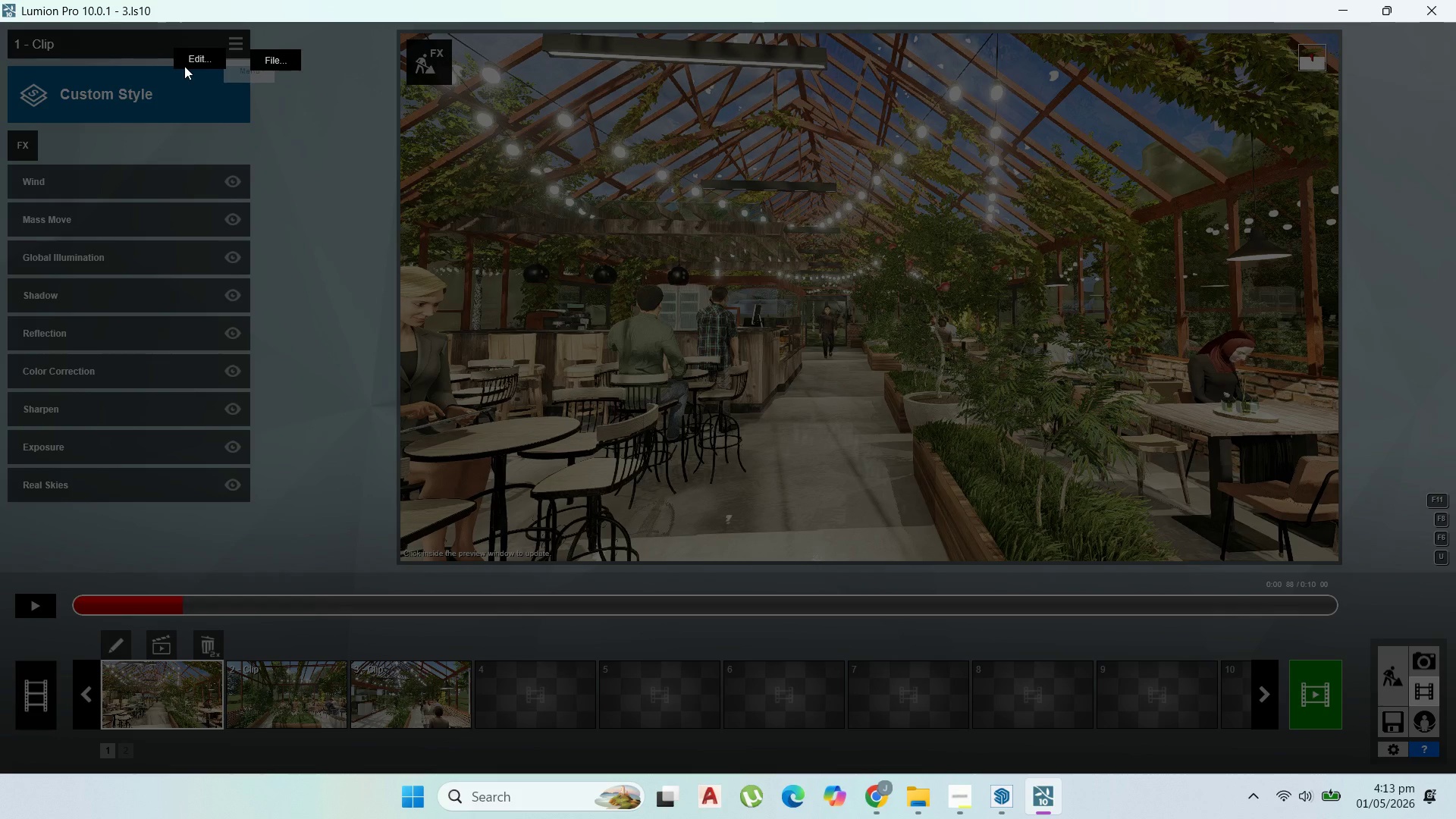 
left_click([196, 61])
 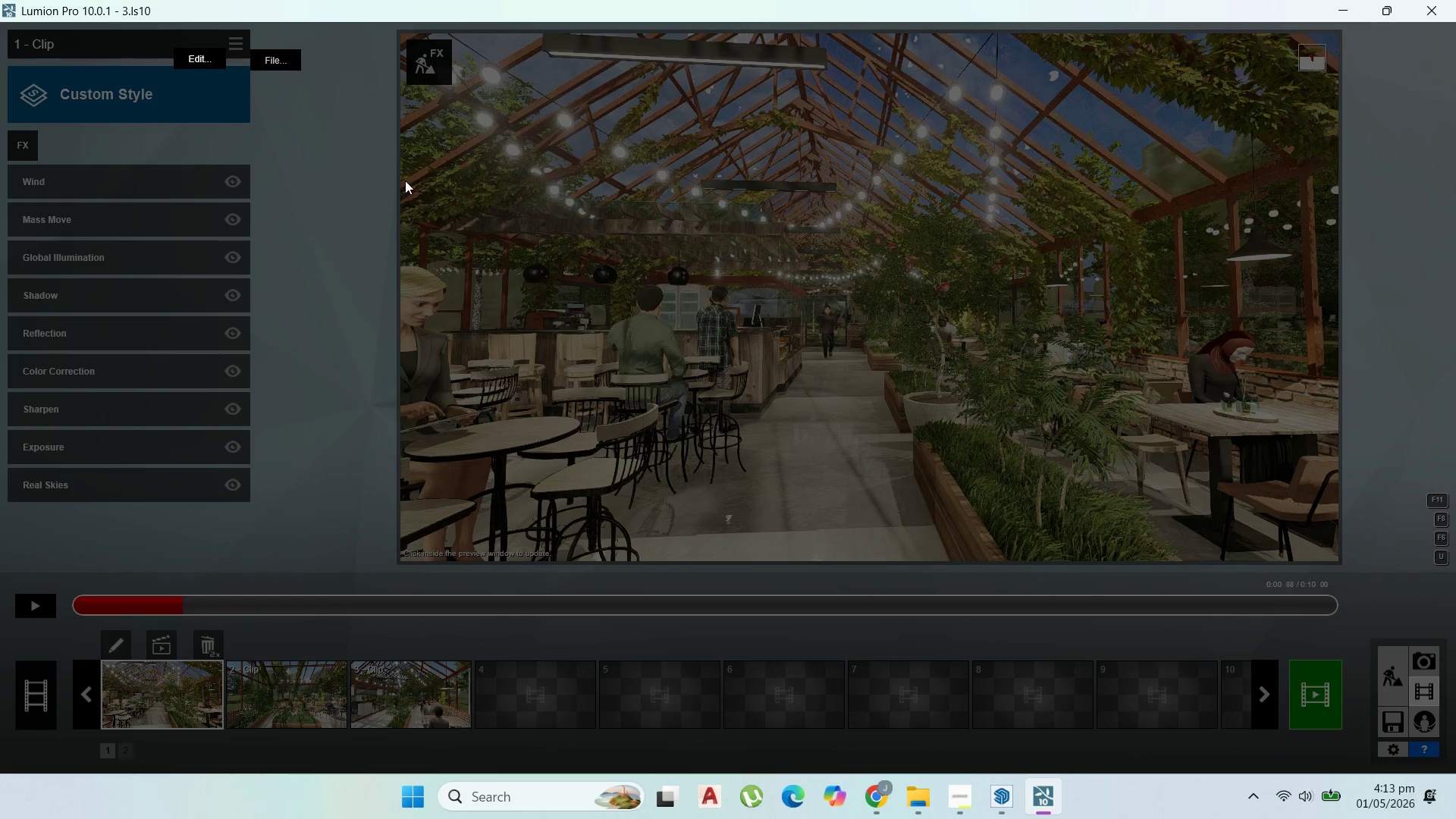 
mouse_move([450, 180])
 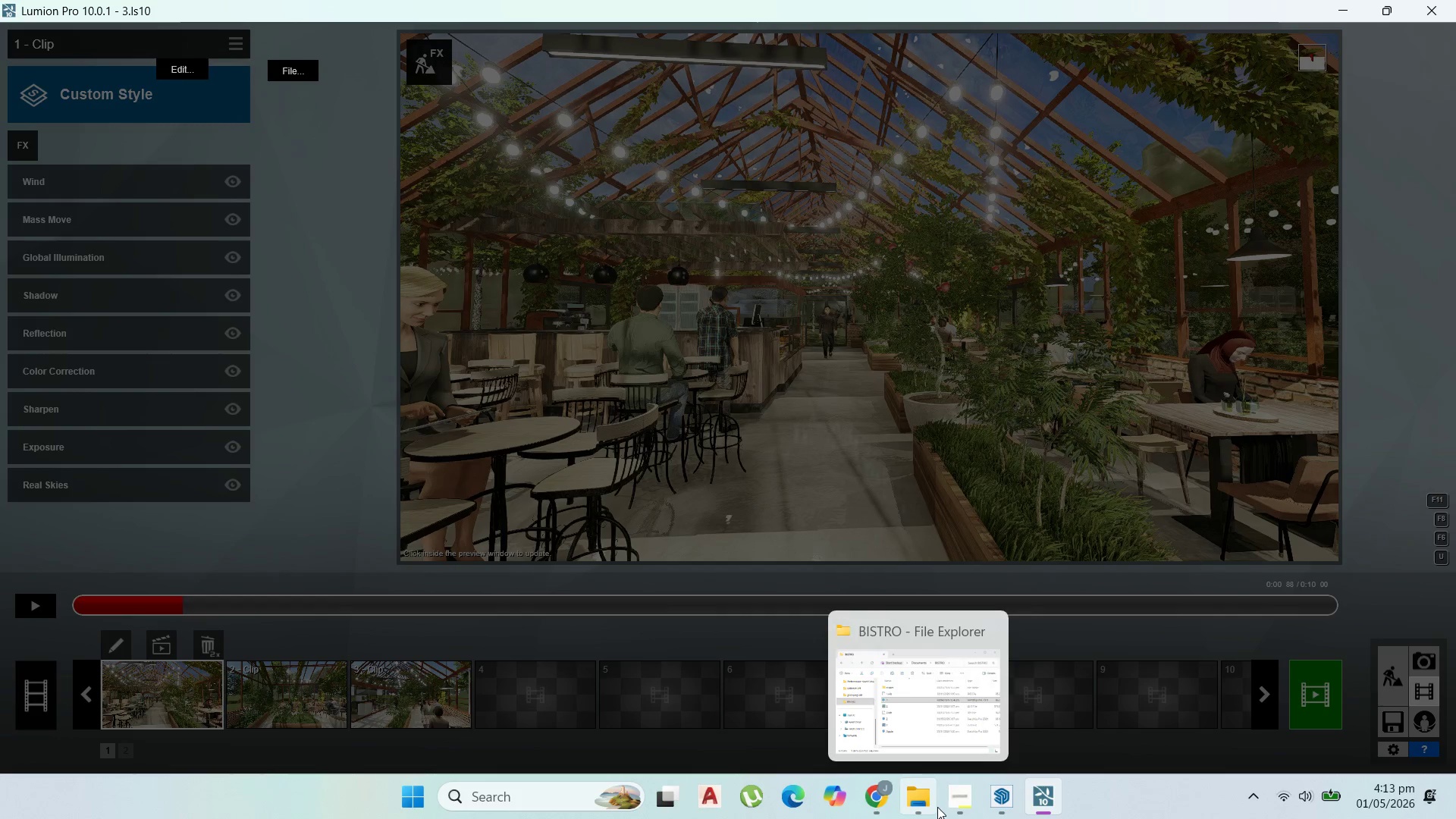 
left_click([953, 806])